 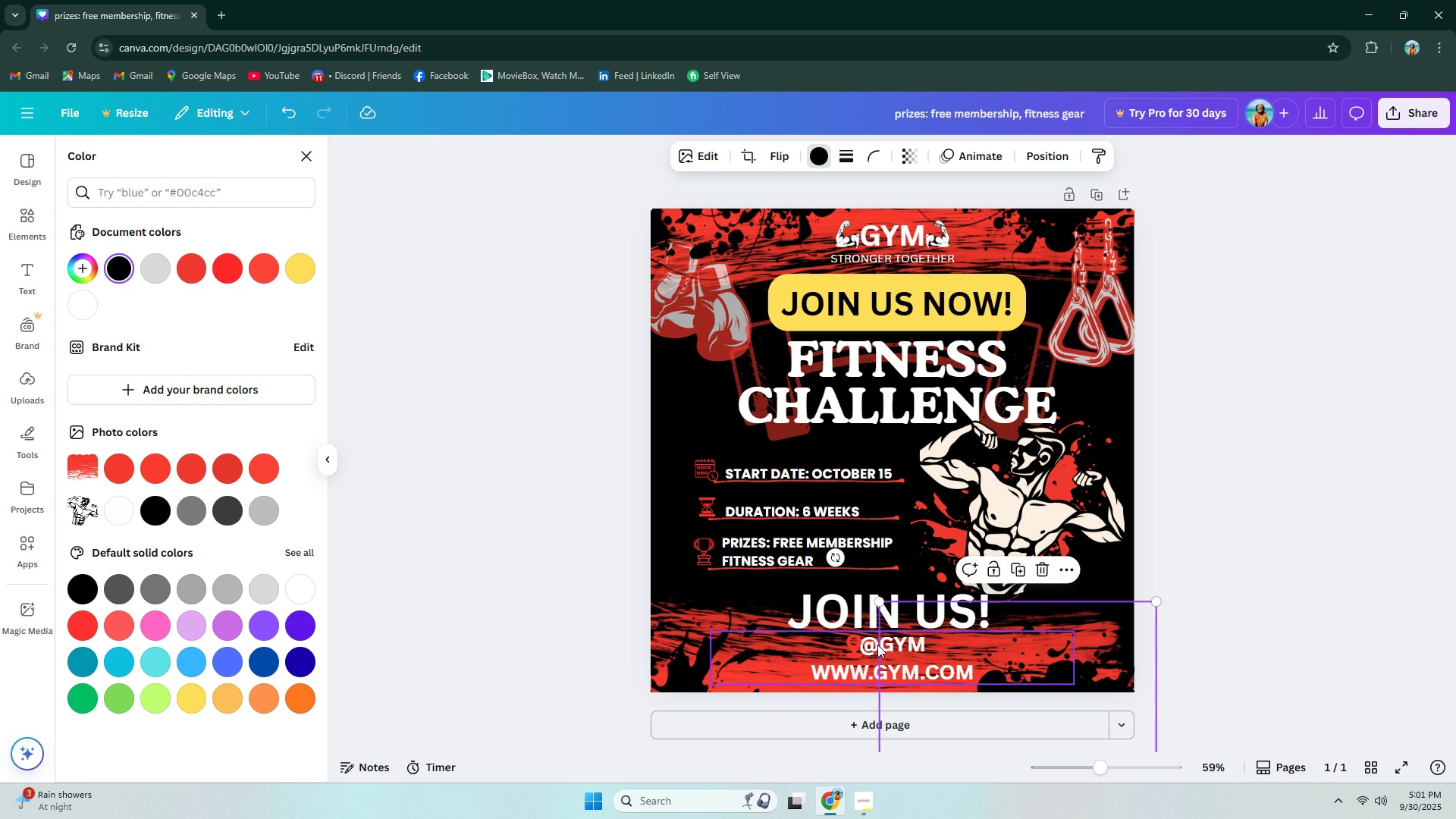 
left_click([870, 645])
 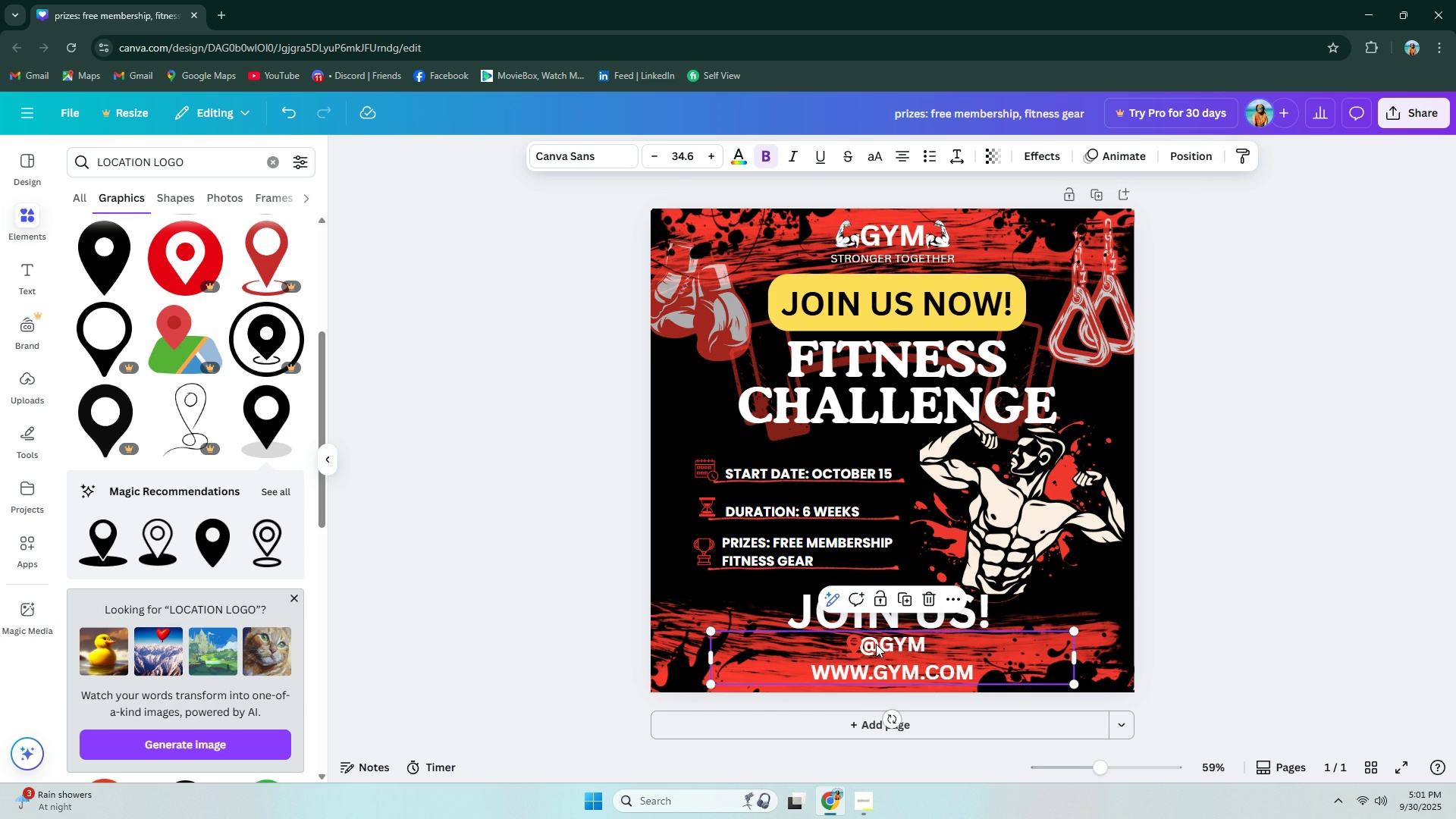 
double_click([876, 644])
 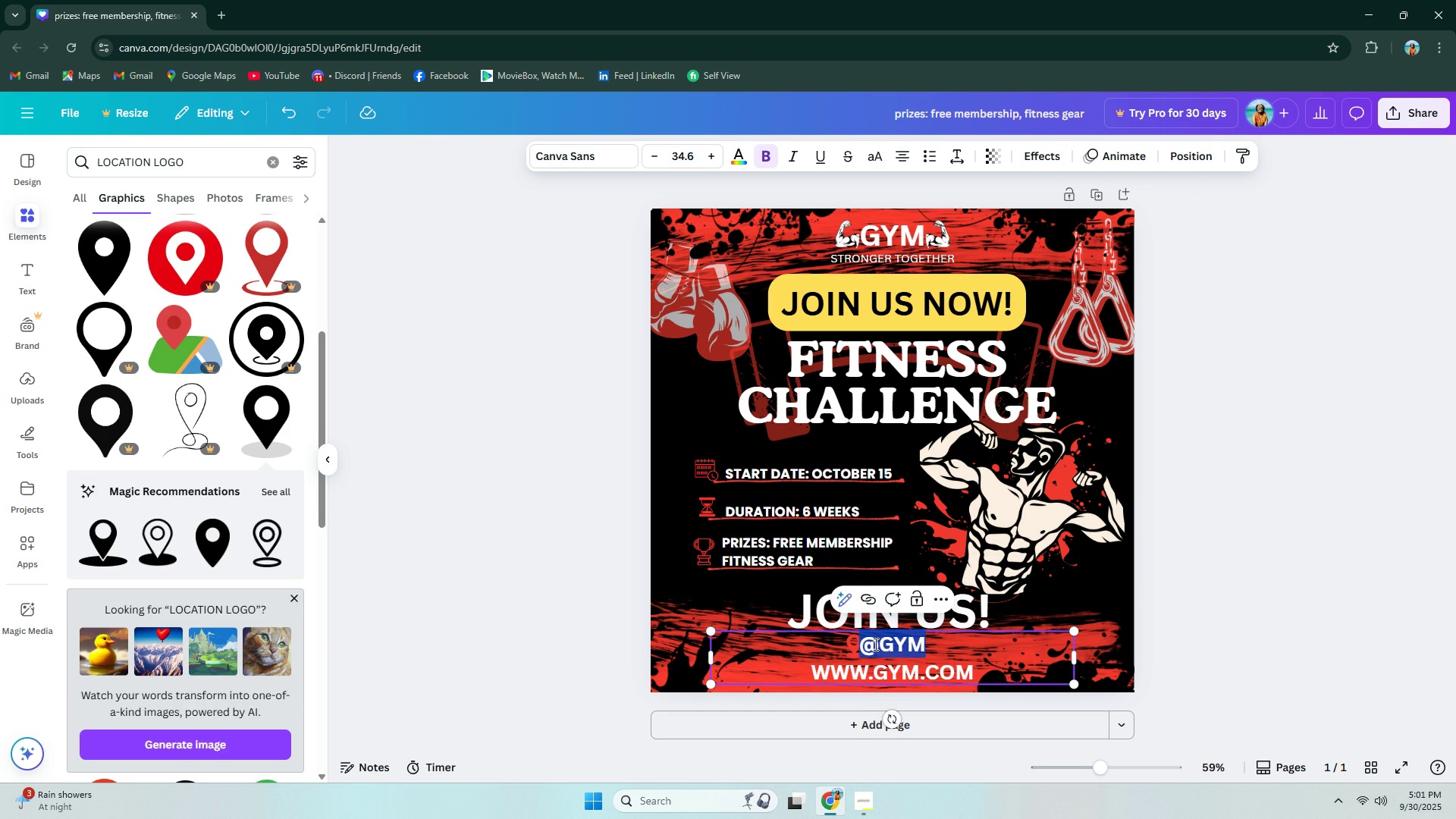 
triple_click([874, 644])
 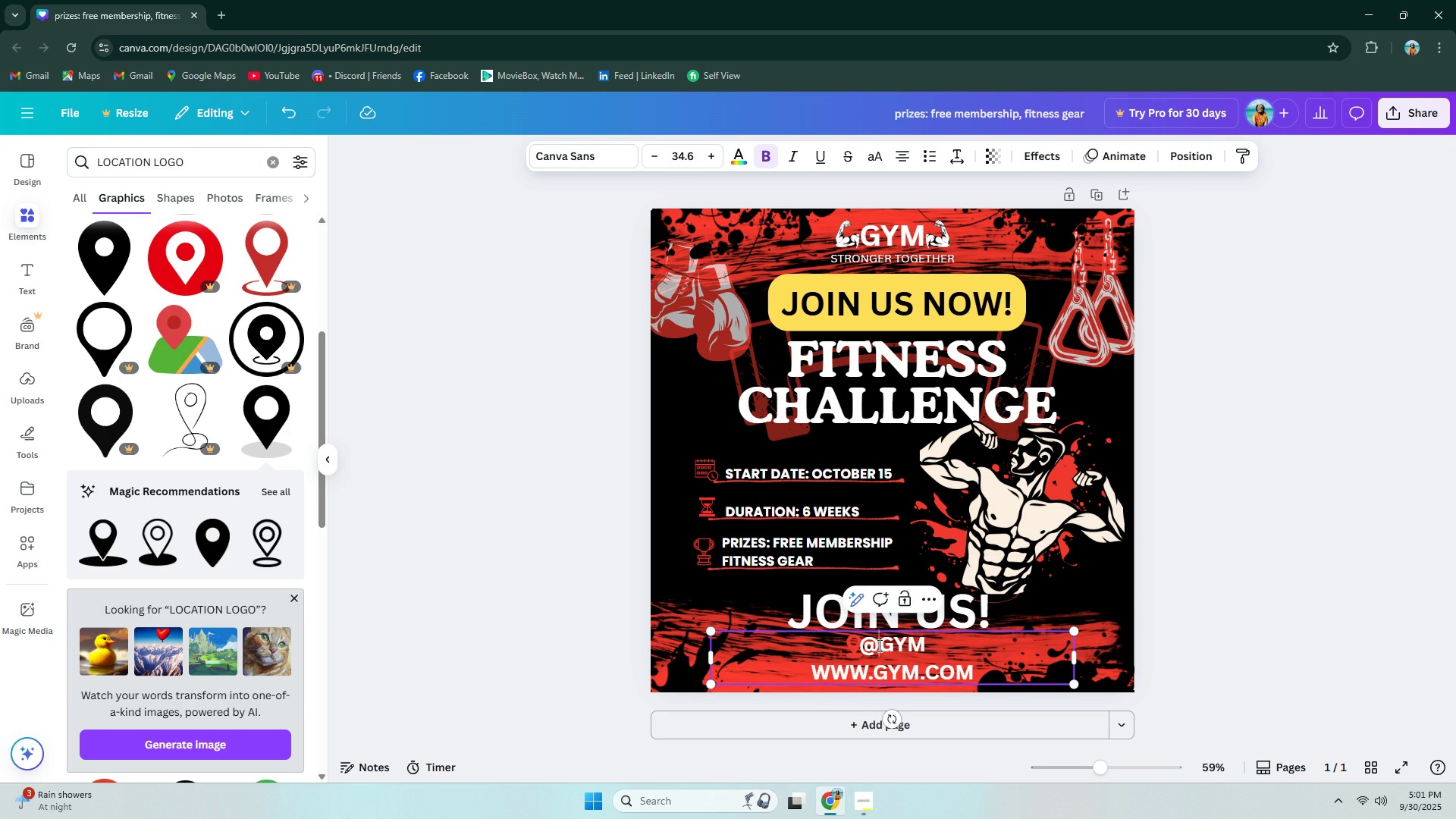 
triple_click([878, 645])
 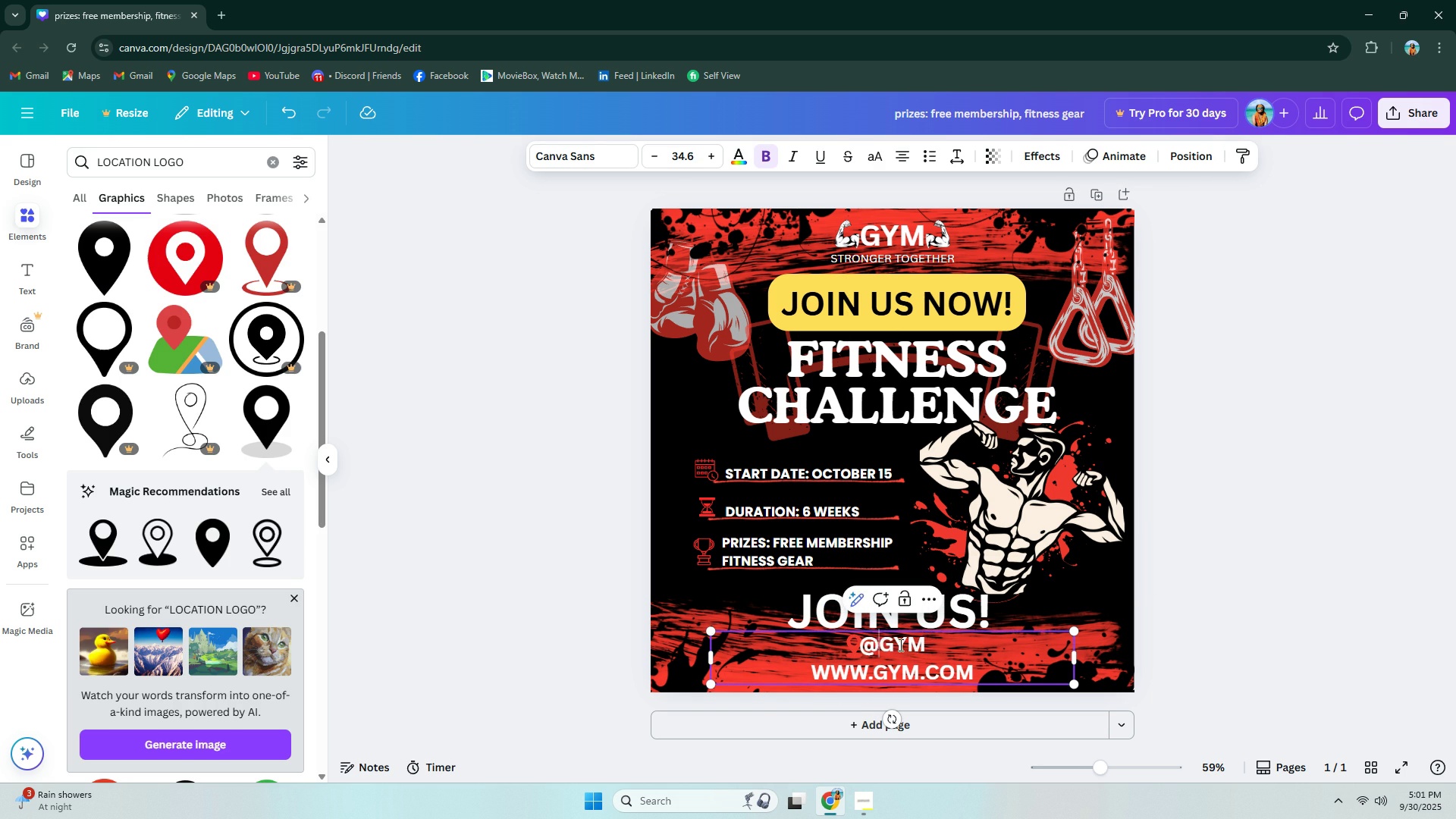 
key(Backspace)
 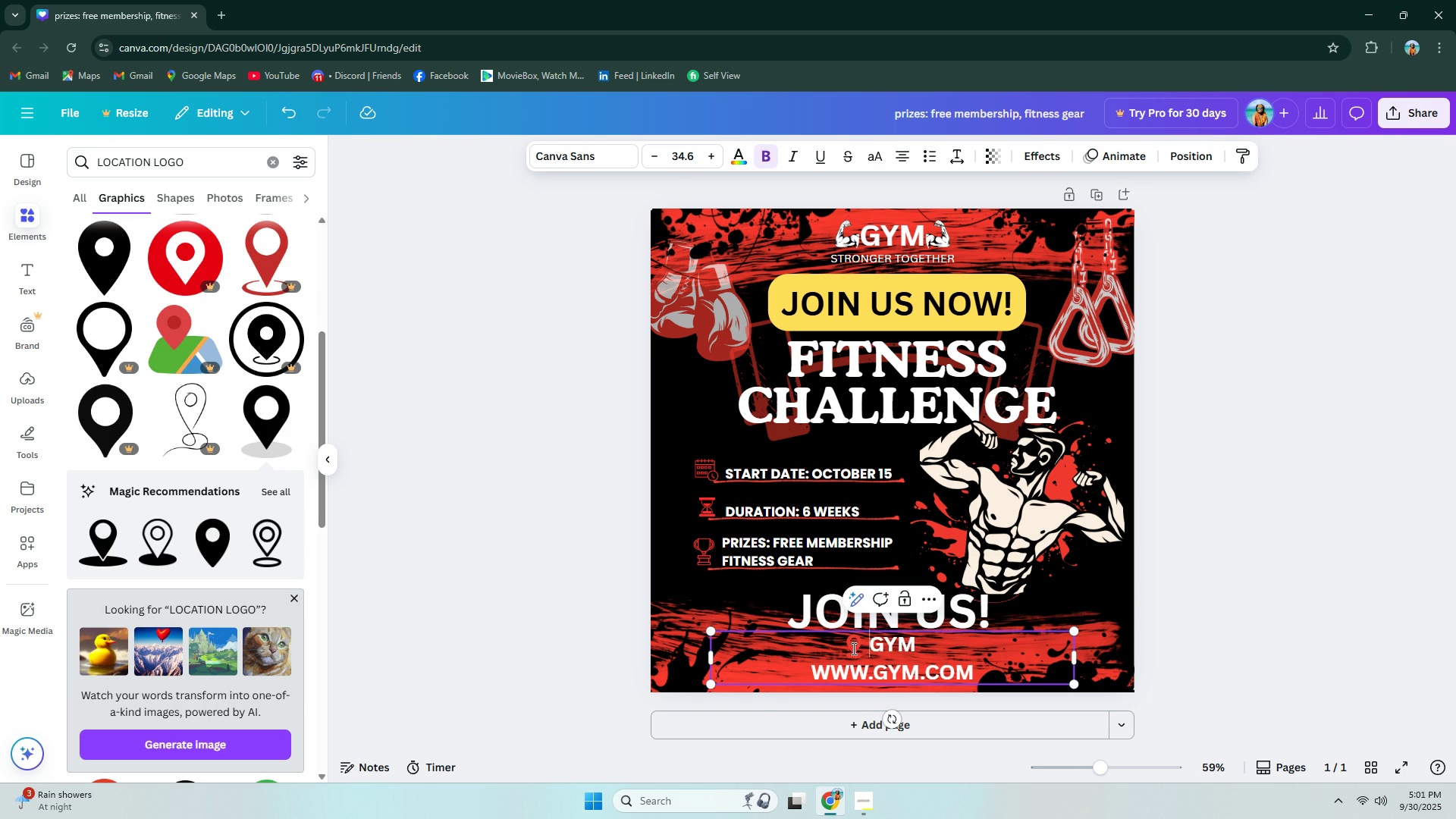 
left_click([852, 645])
 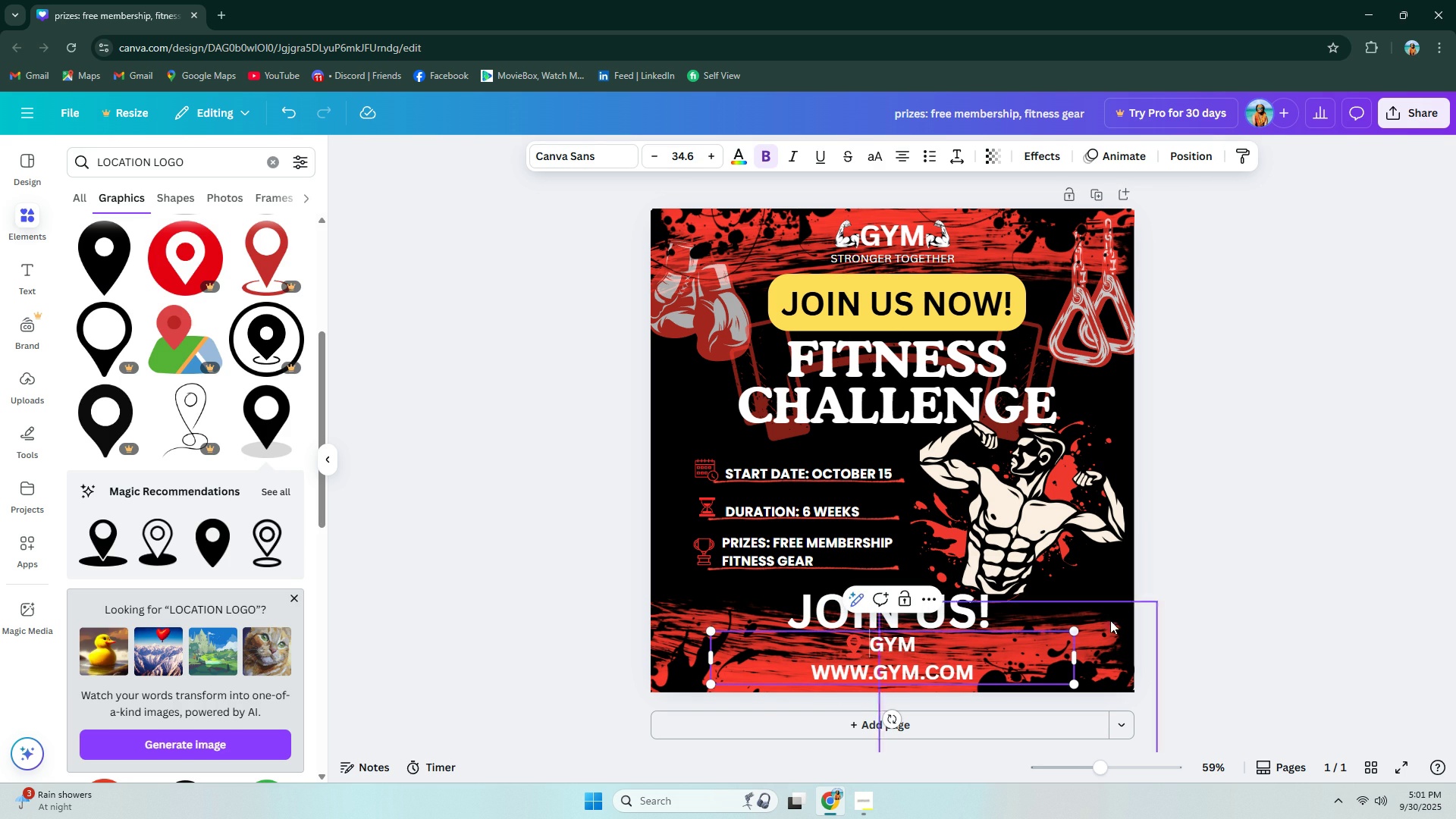 
left_click([1269, 591])